 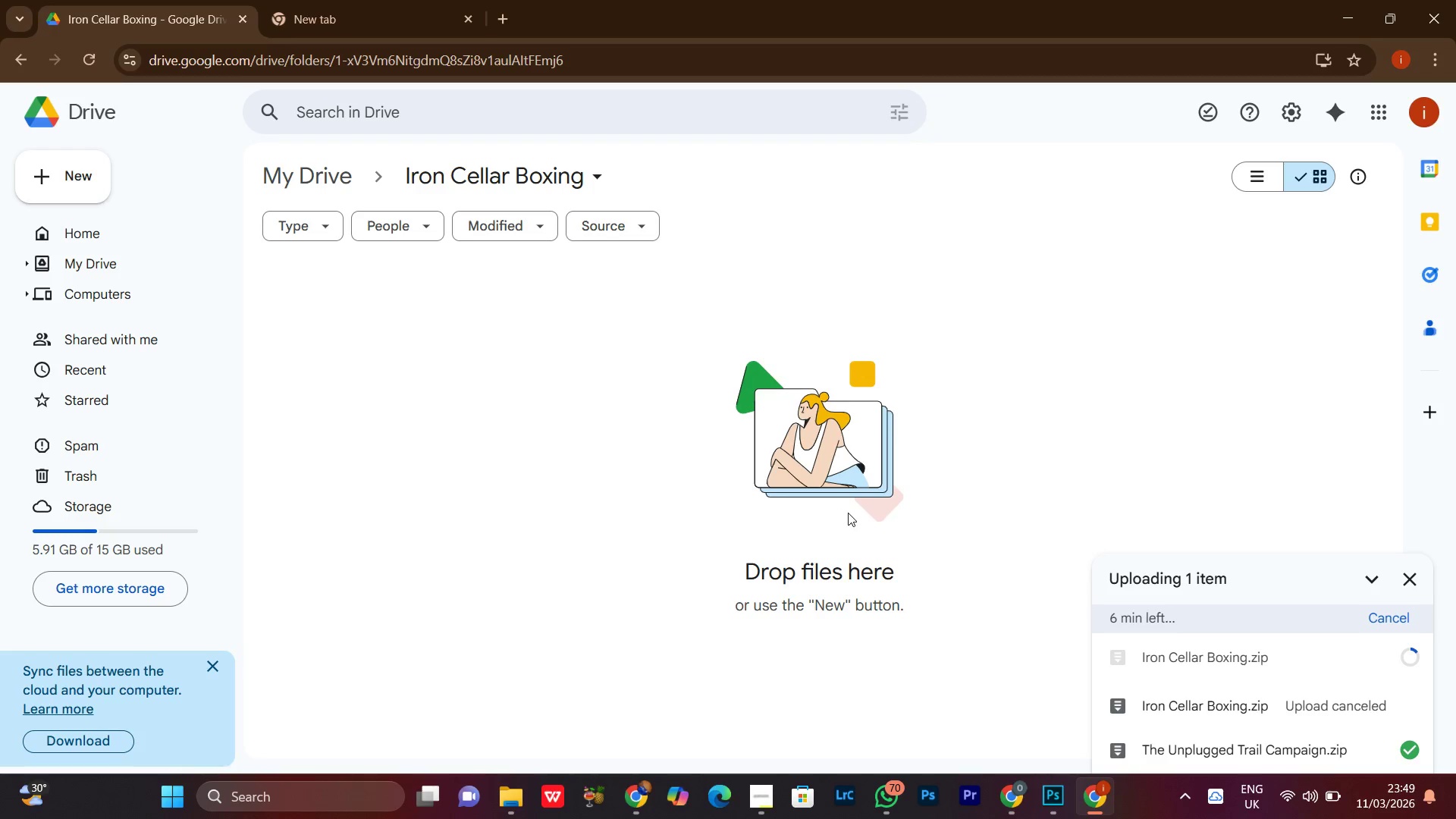 
left_click([1359, 0])
 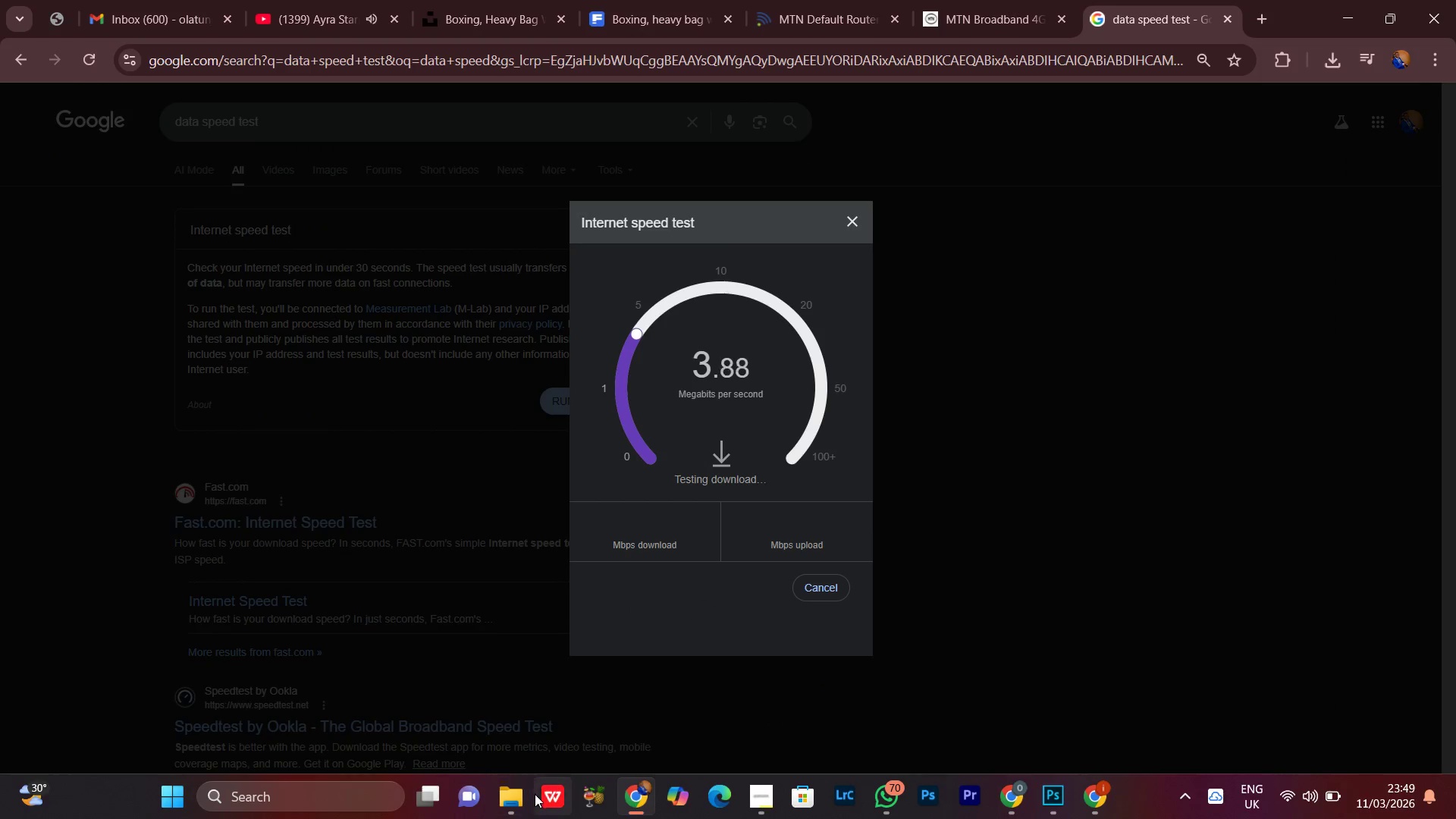 
left_click([504, 809])
 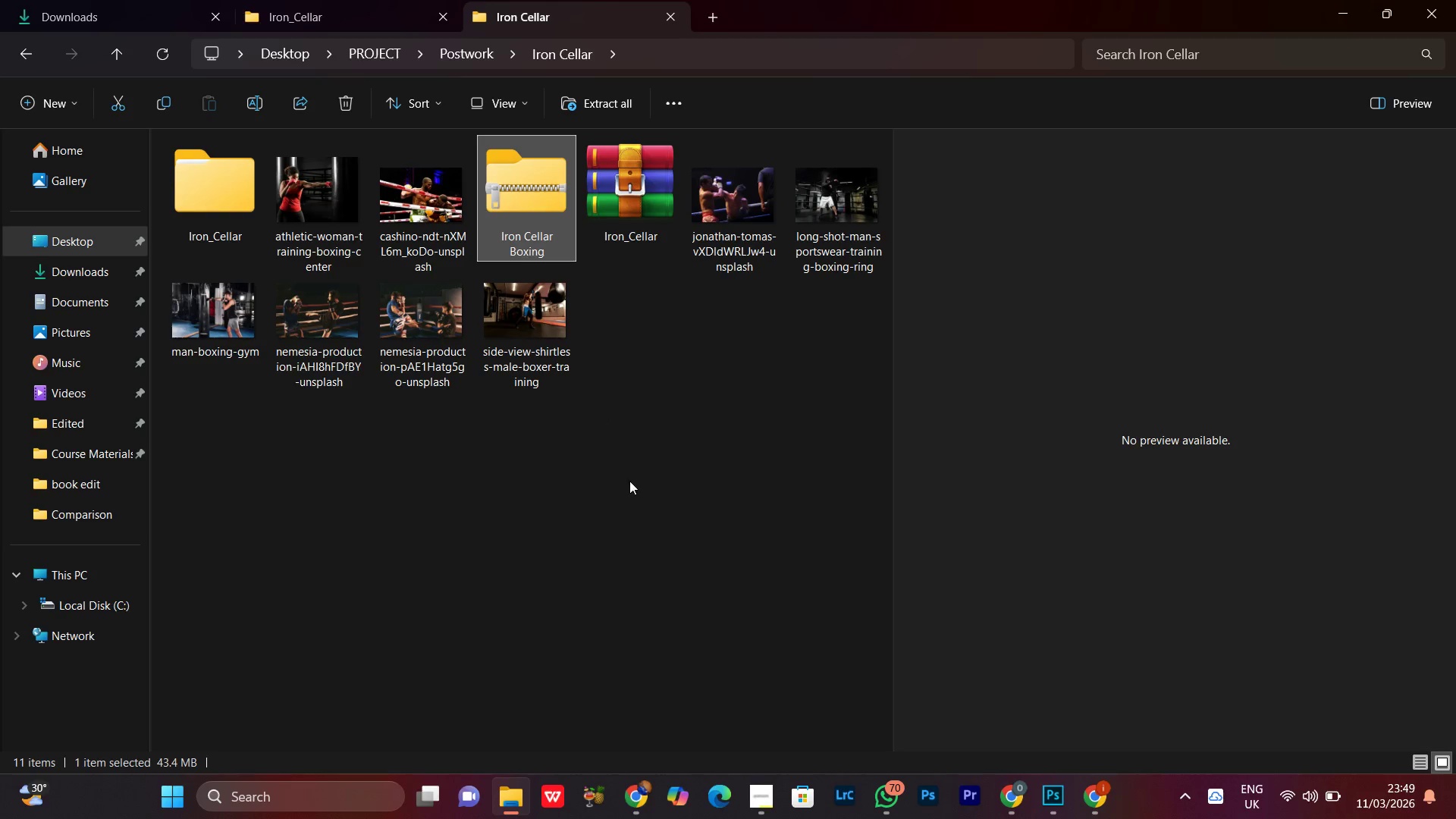 
double_click([531, 187])
 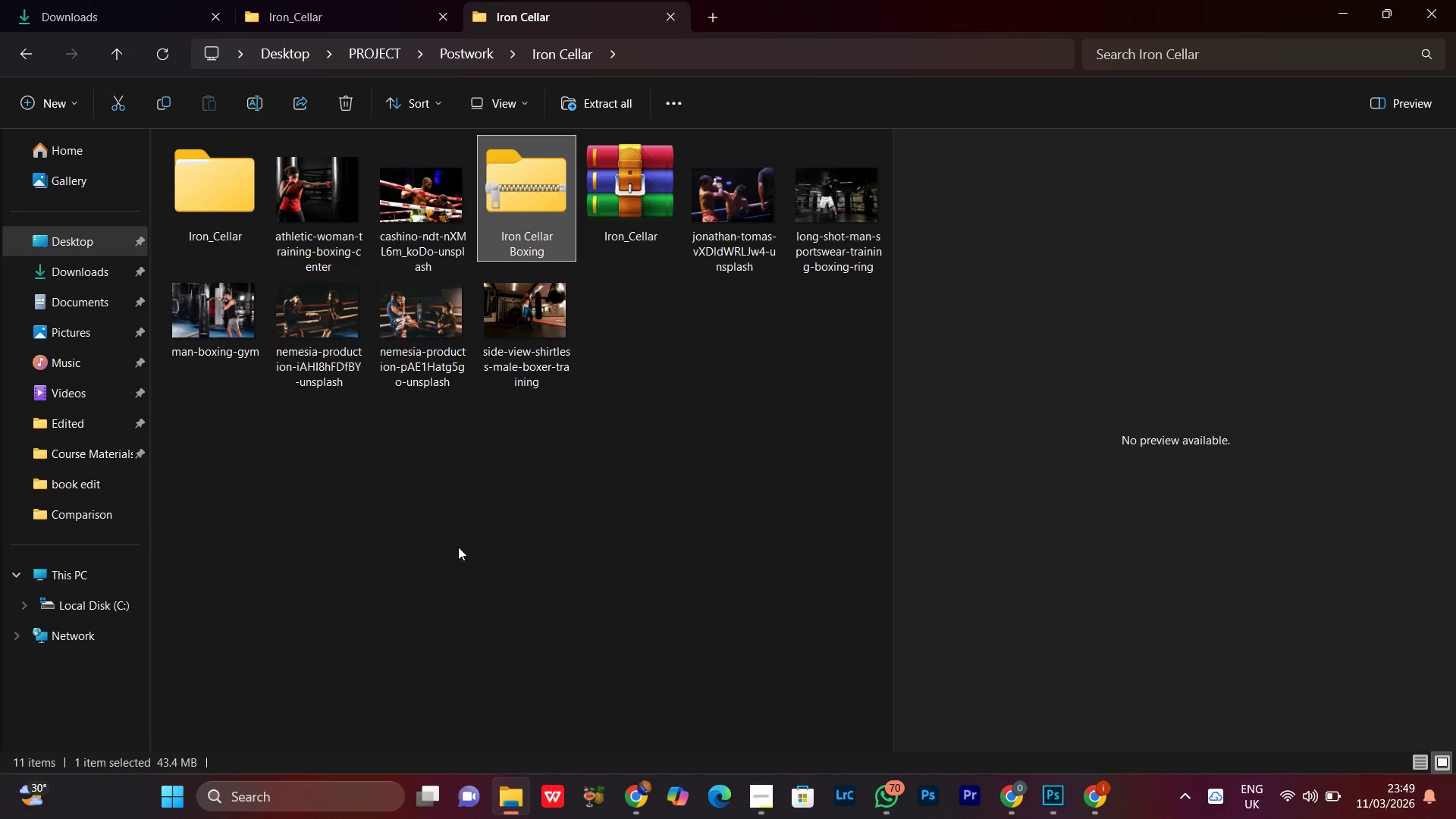 
left_click([440, 573])
 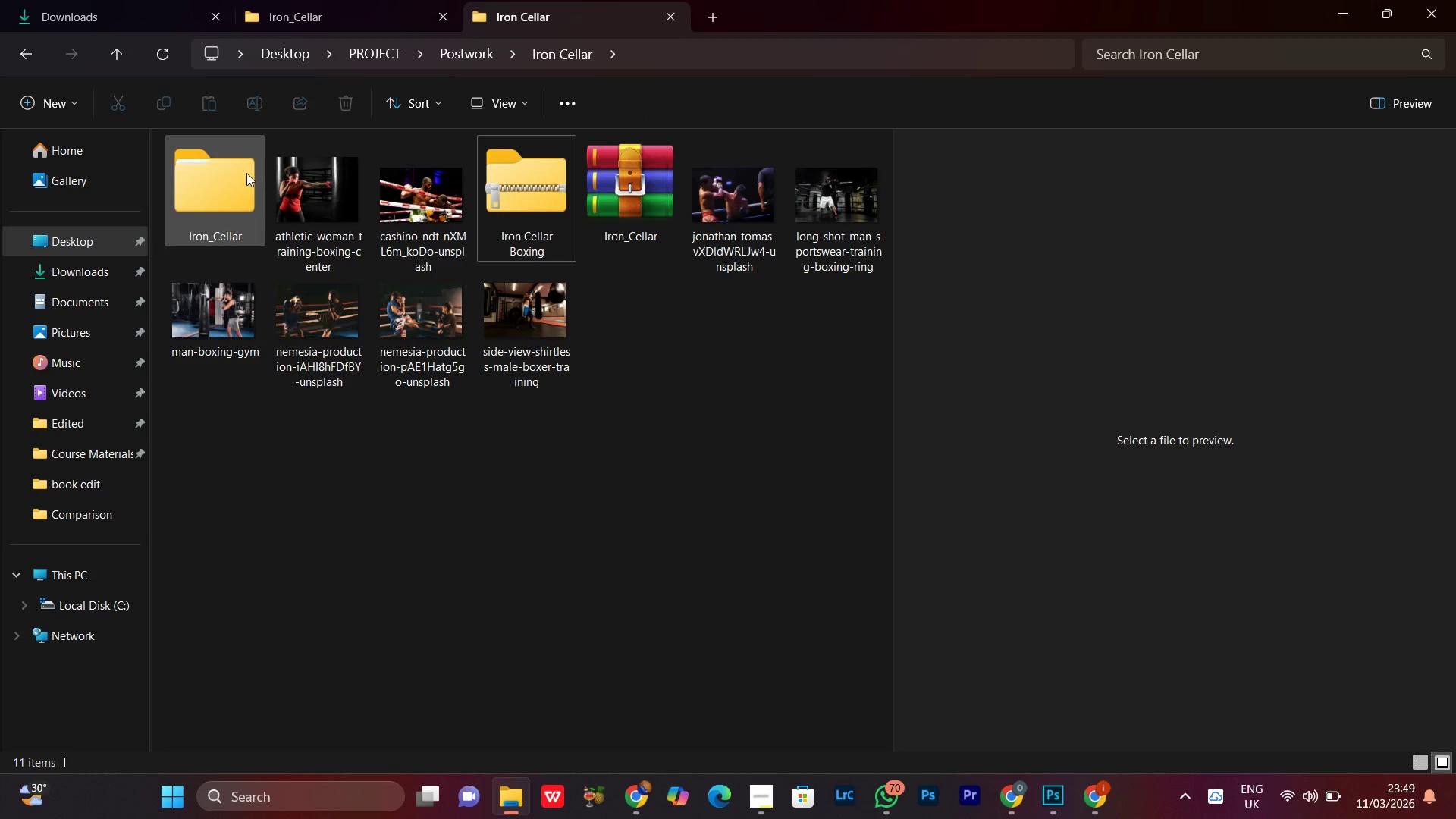 
double_click([246, 173])
 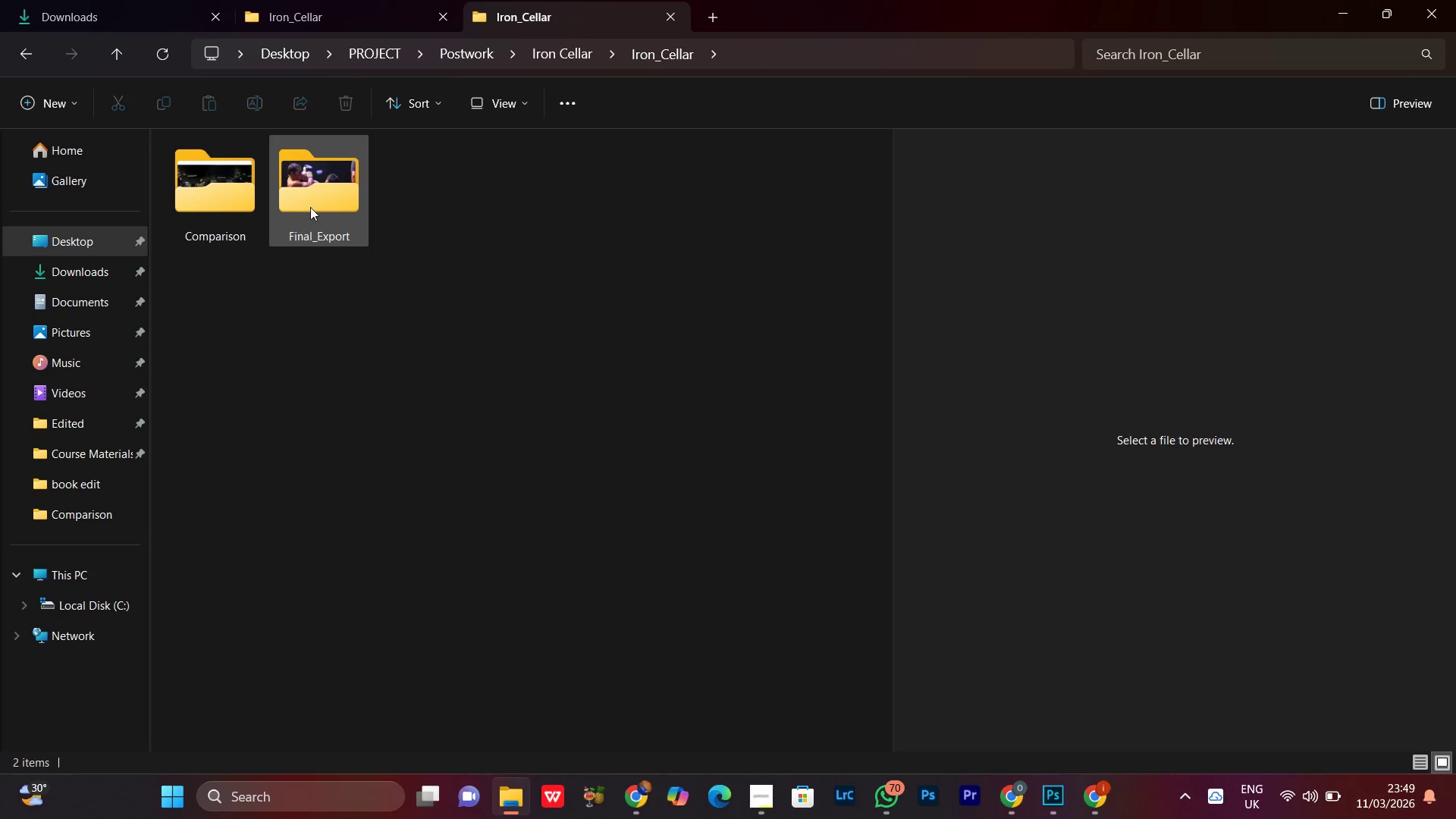 
double_click([311, 206])
 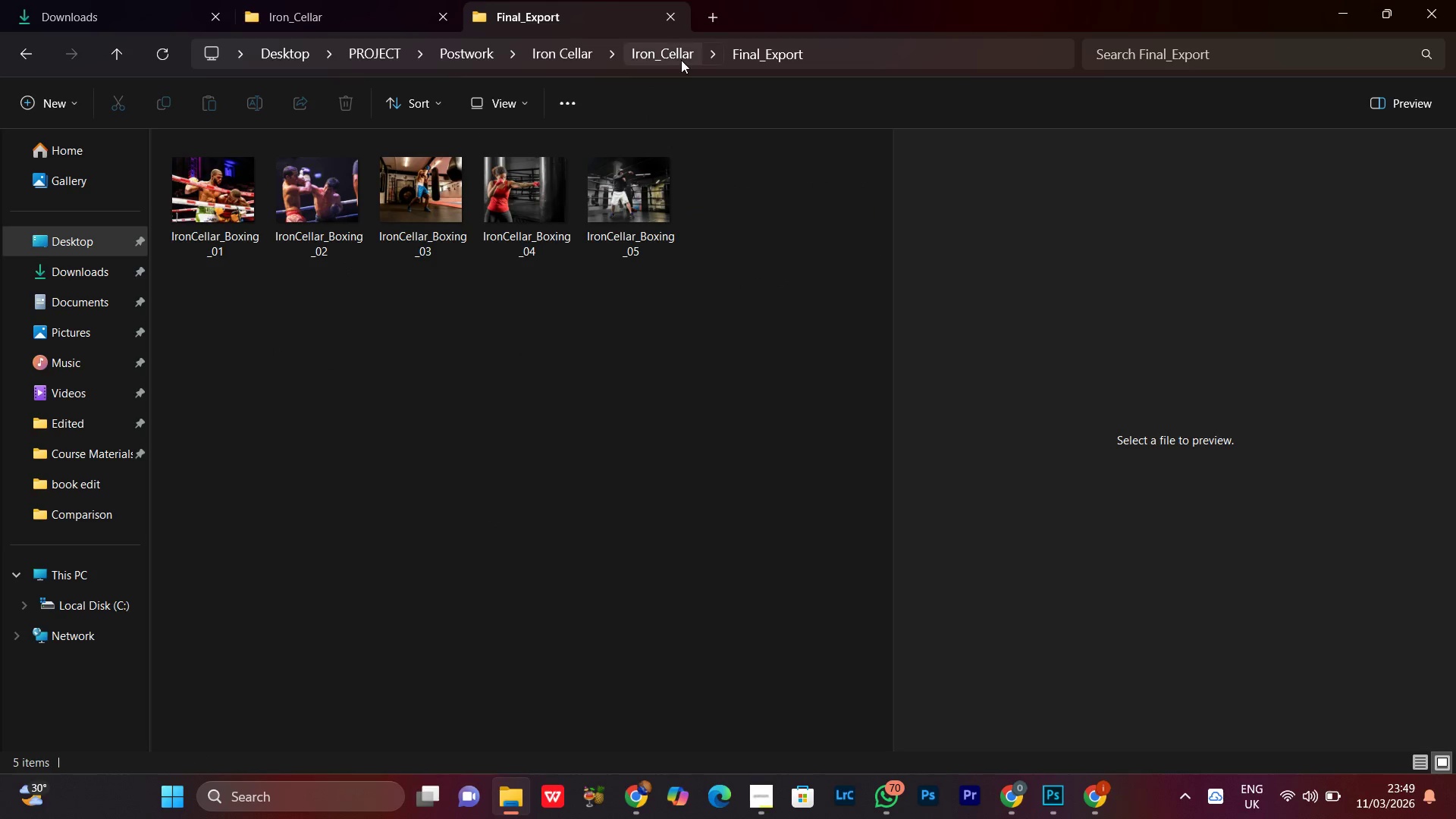 
left_click([667, 58])
 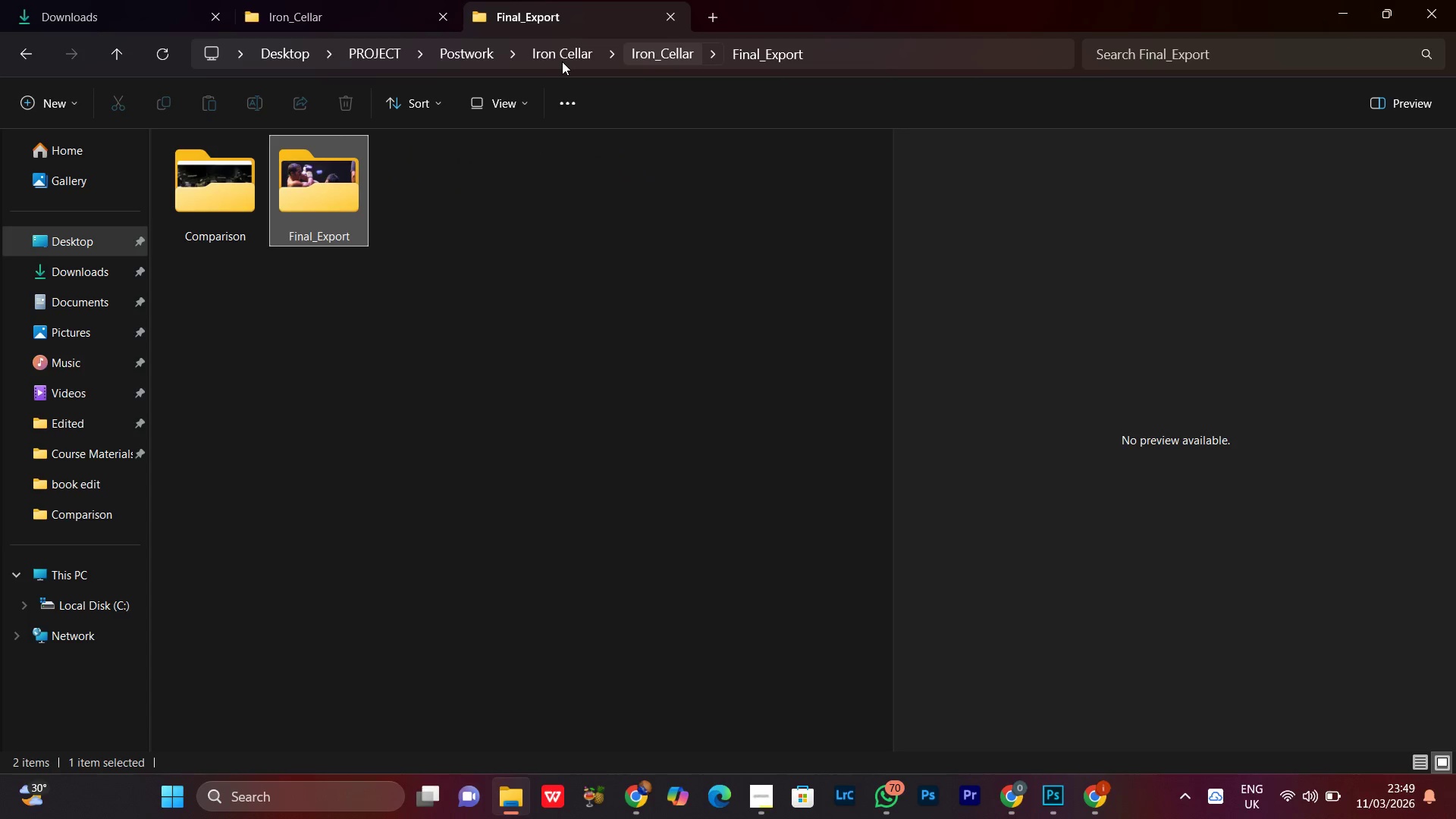 
left_click([562, 61])
 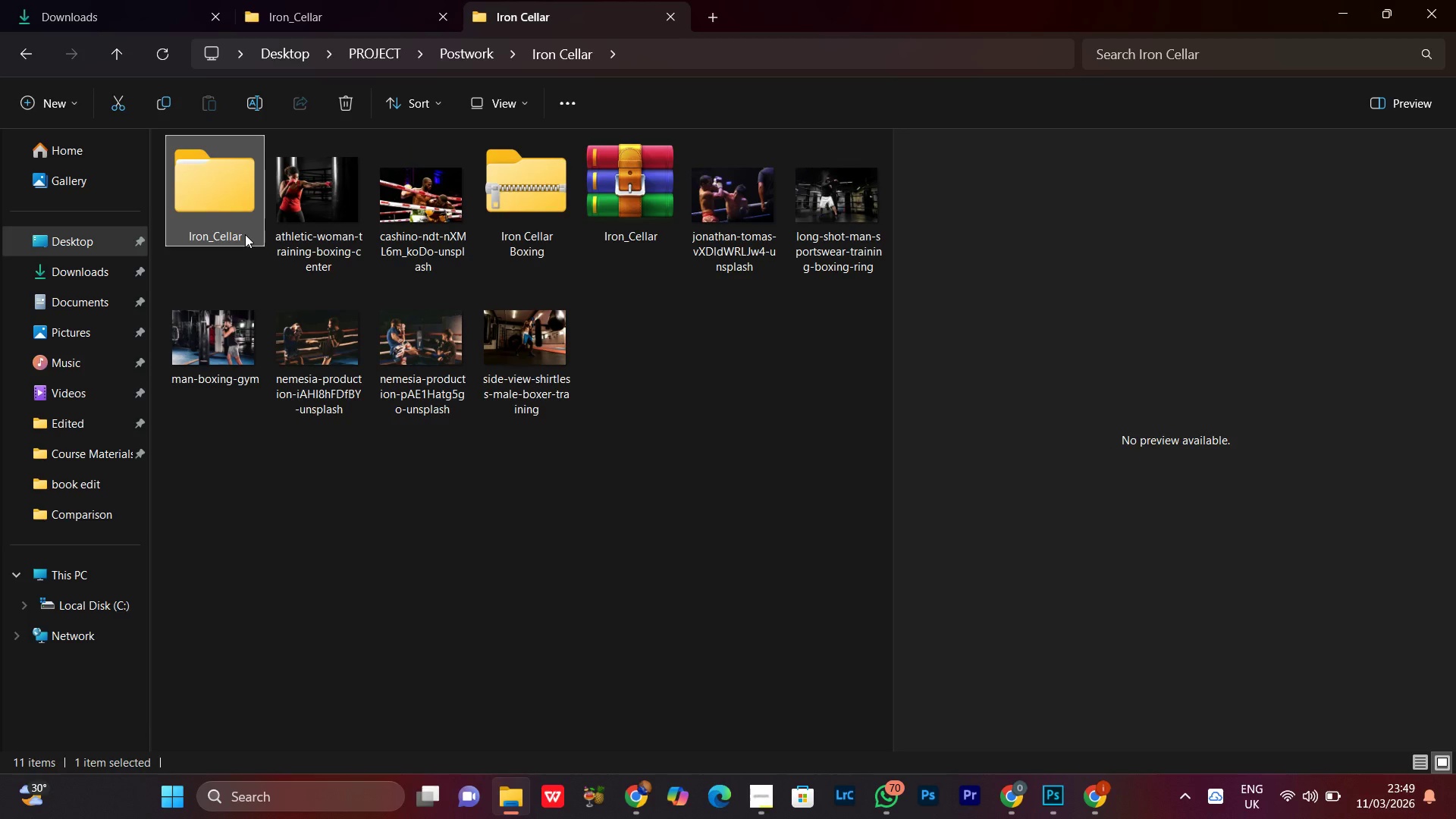 
right_click([245, 234])
 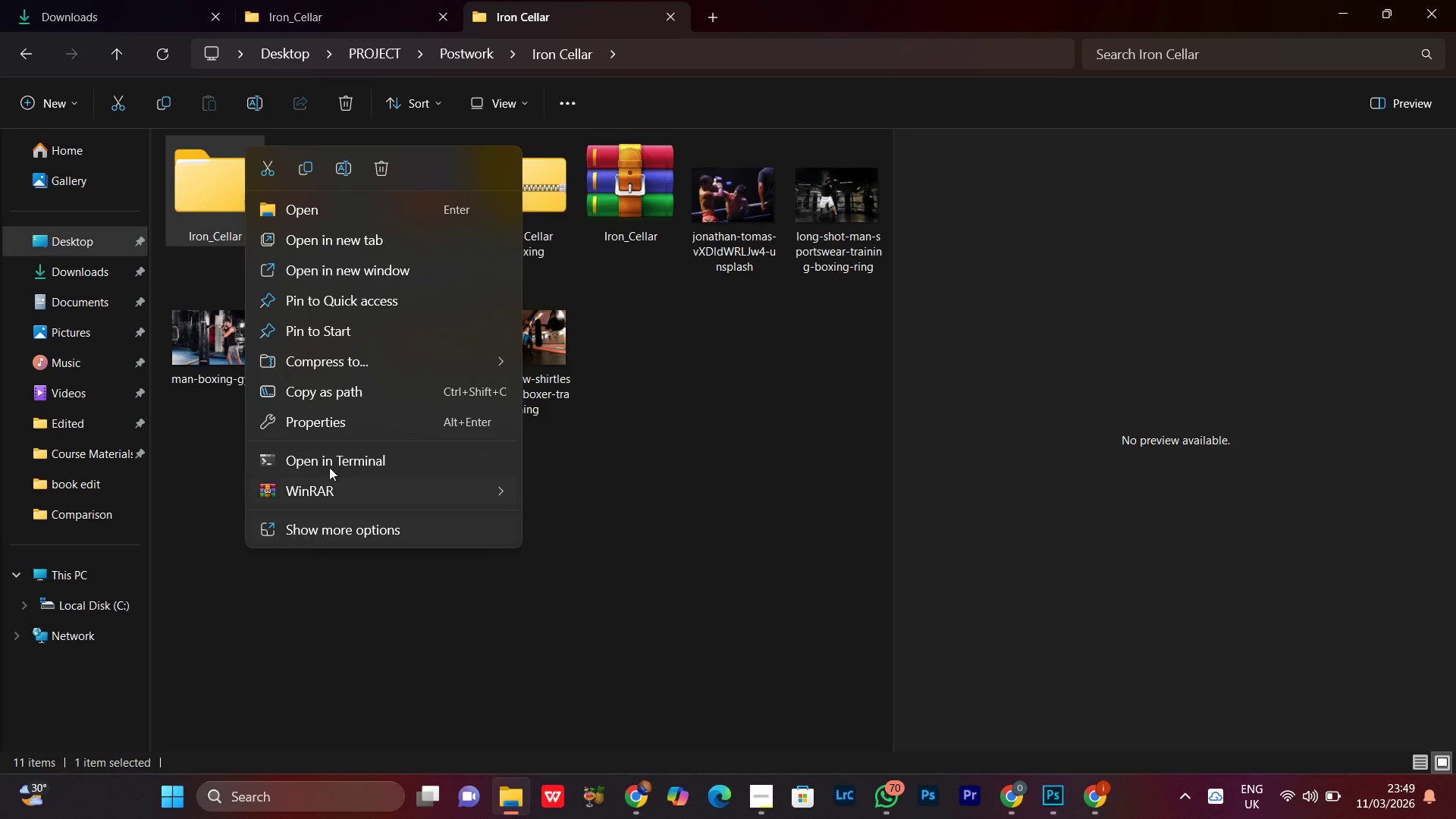 
left_click([320, 412])
 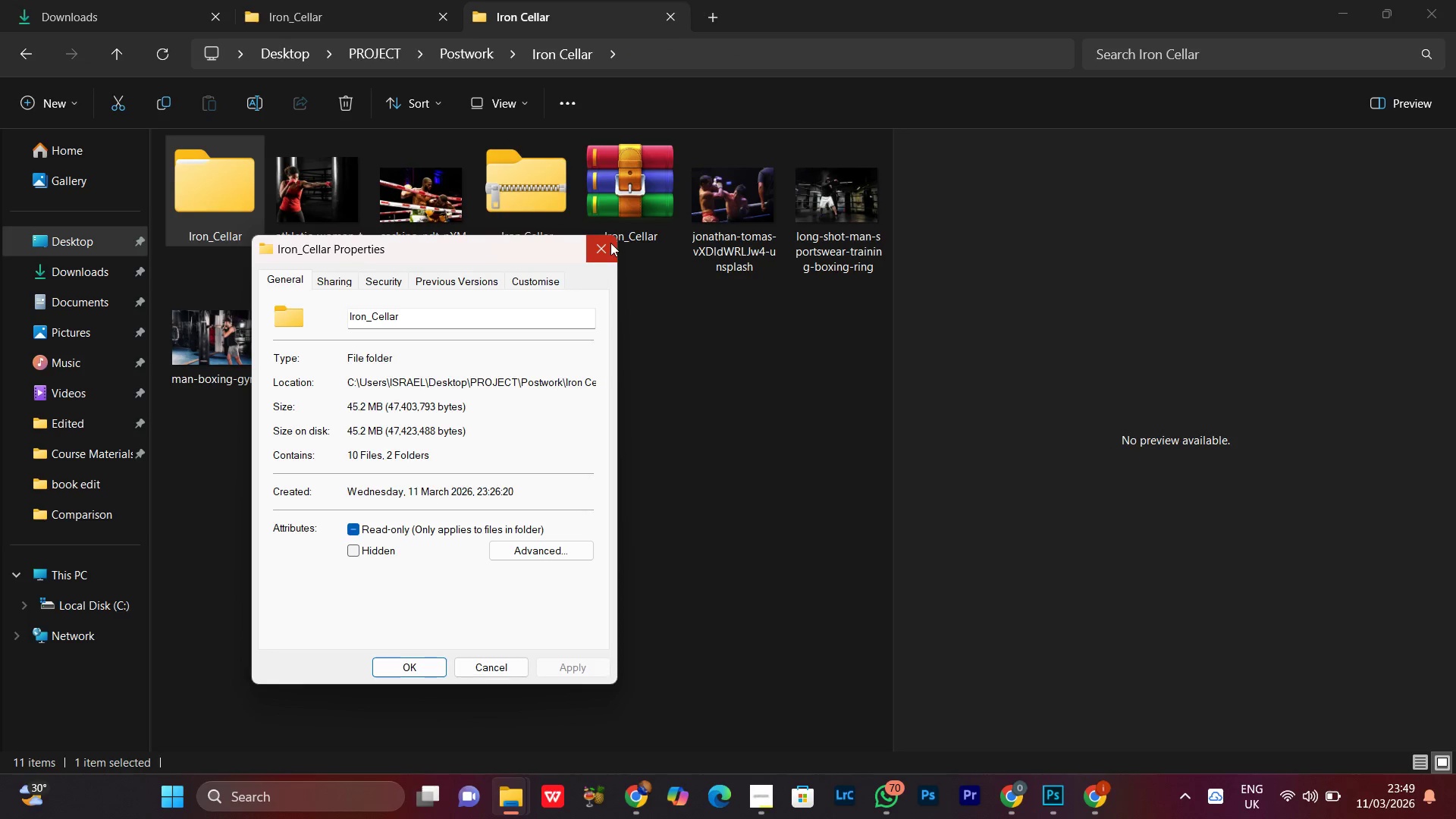 